 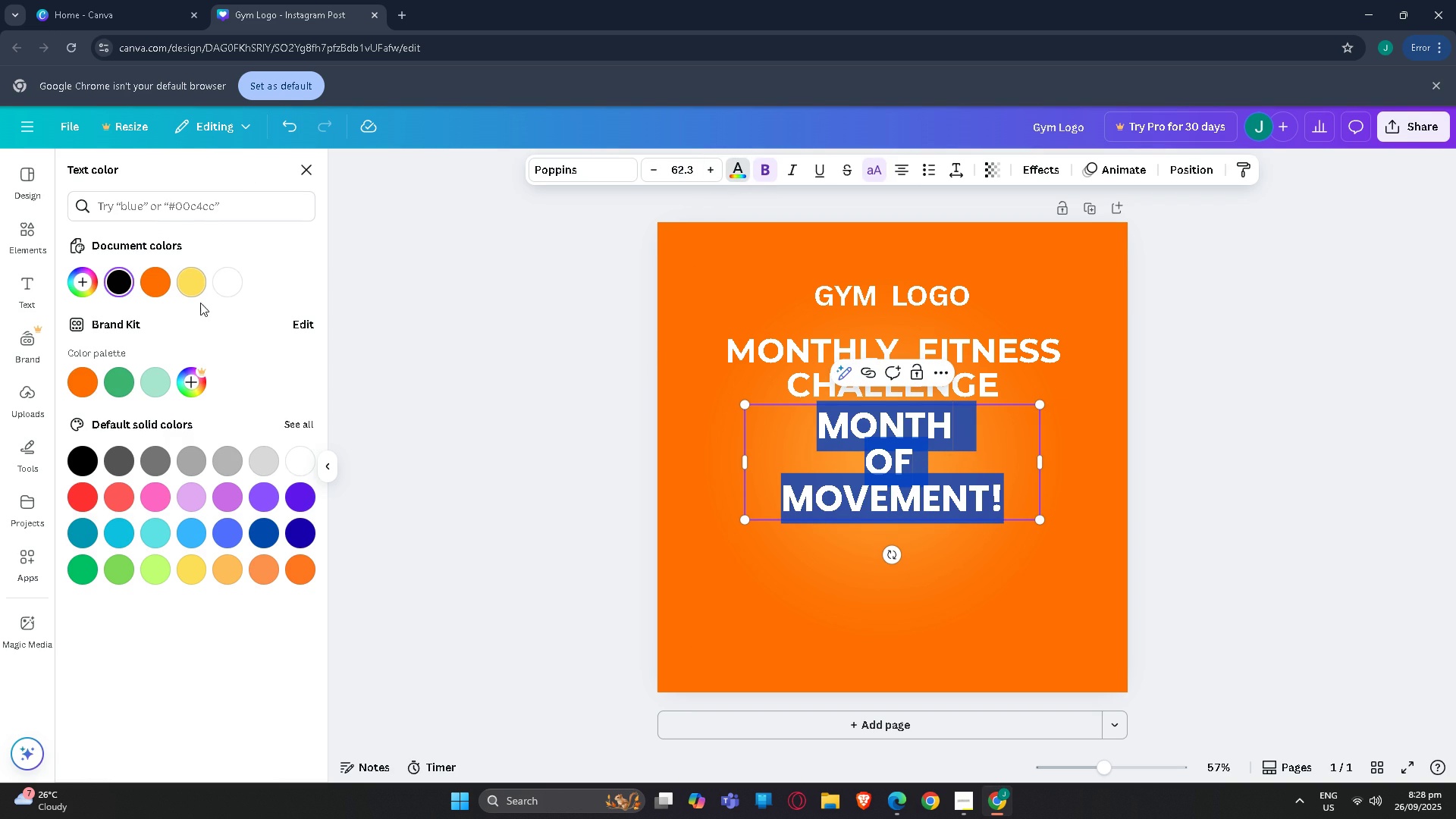 
double_click([557, 405])
 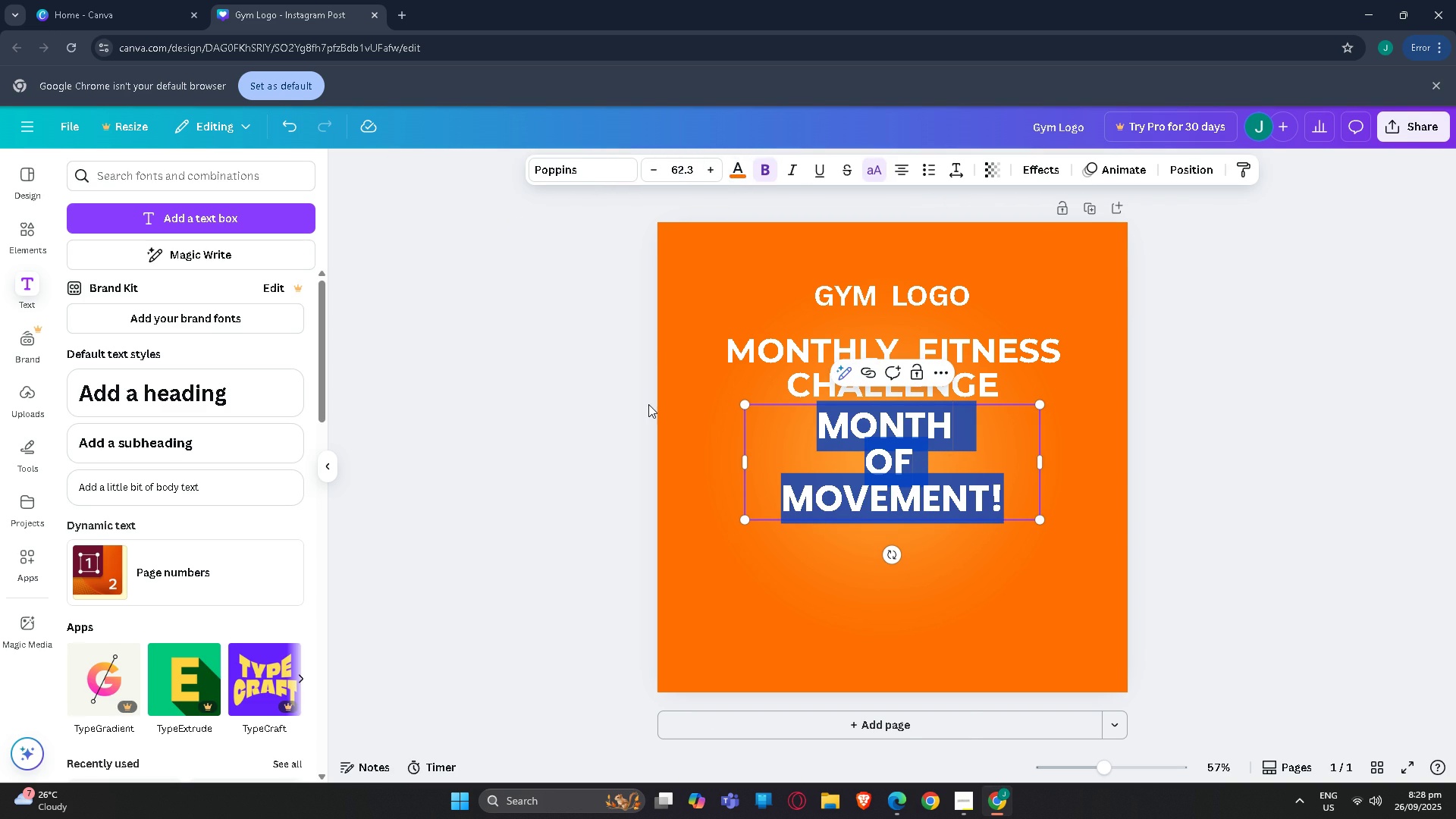 
triple_click([648, 404])
 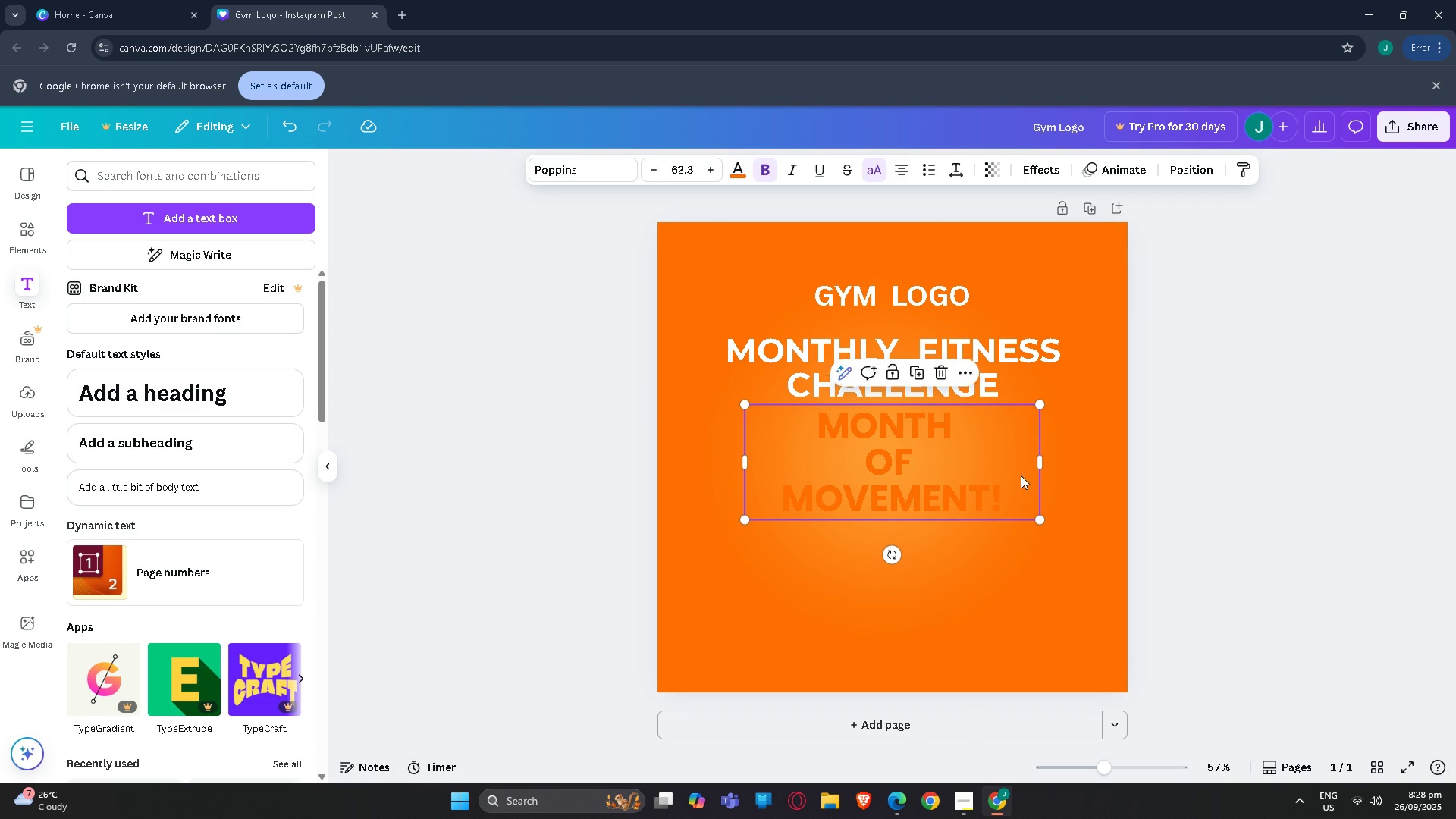 
double_click([1021, 475])
 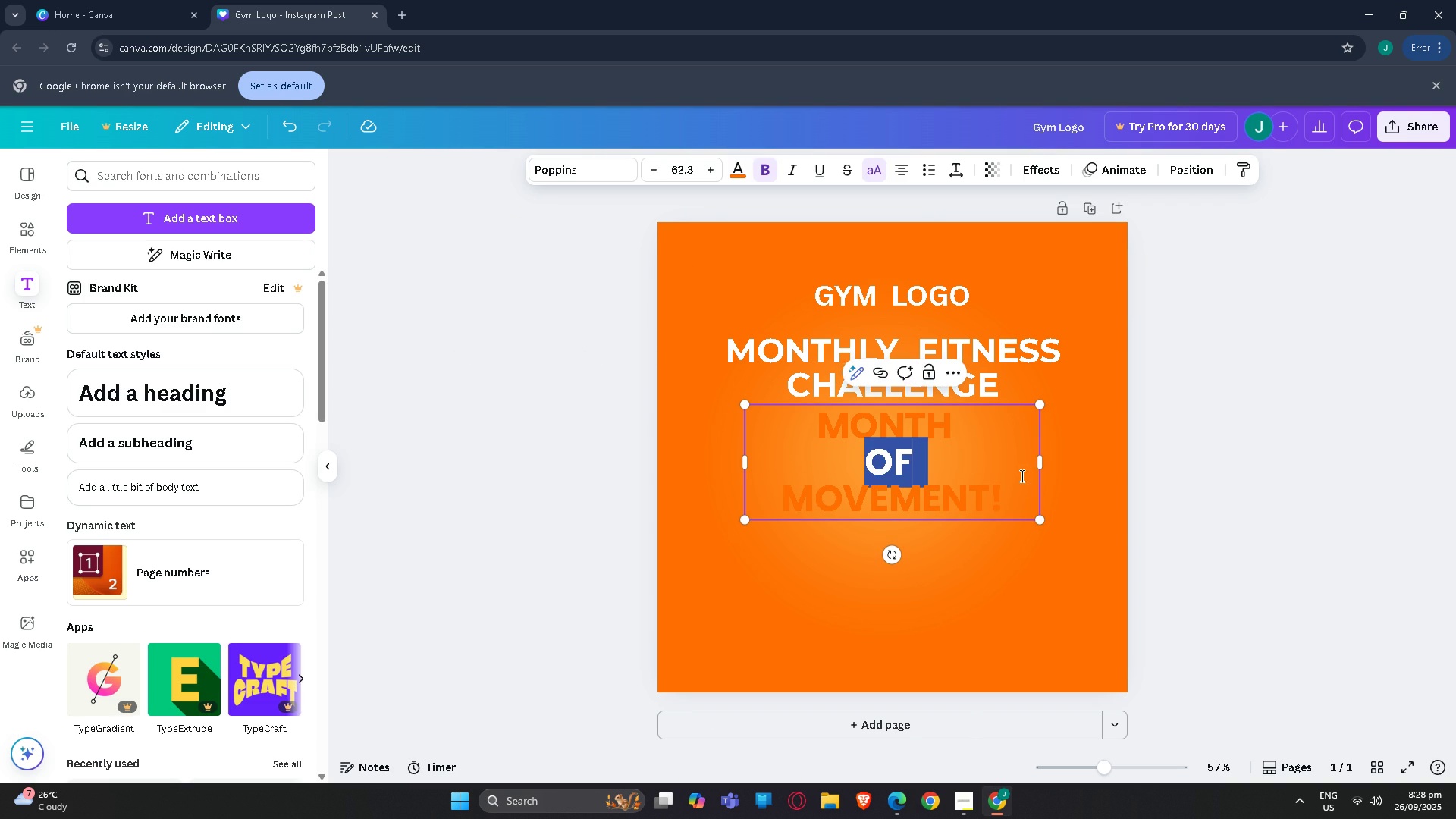 
triple_click([1021, 475])
 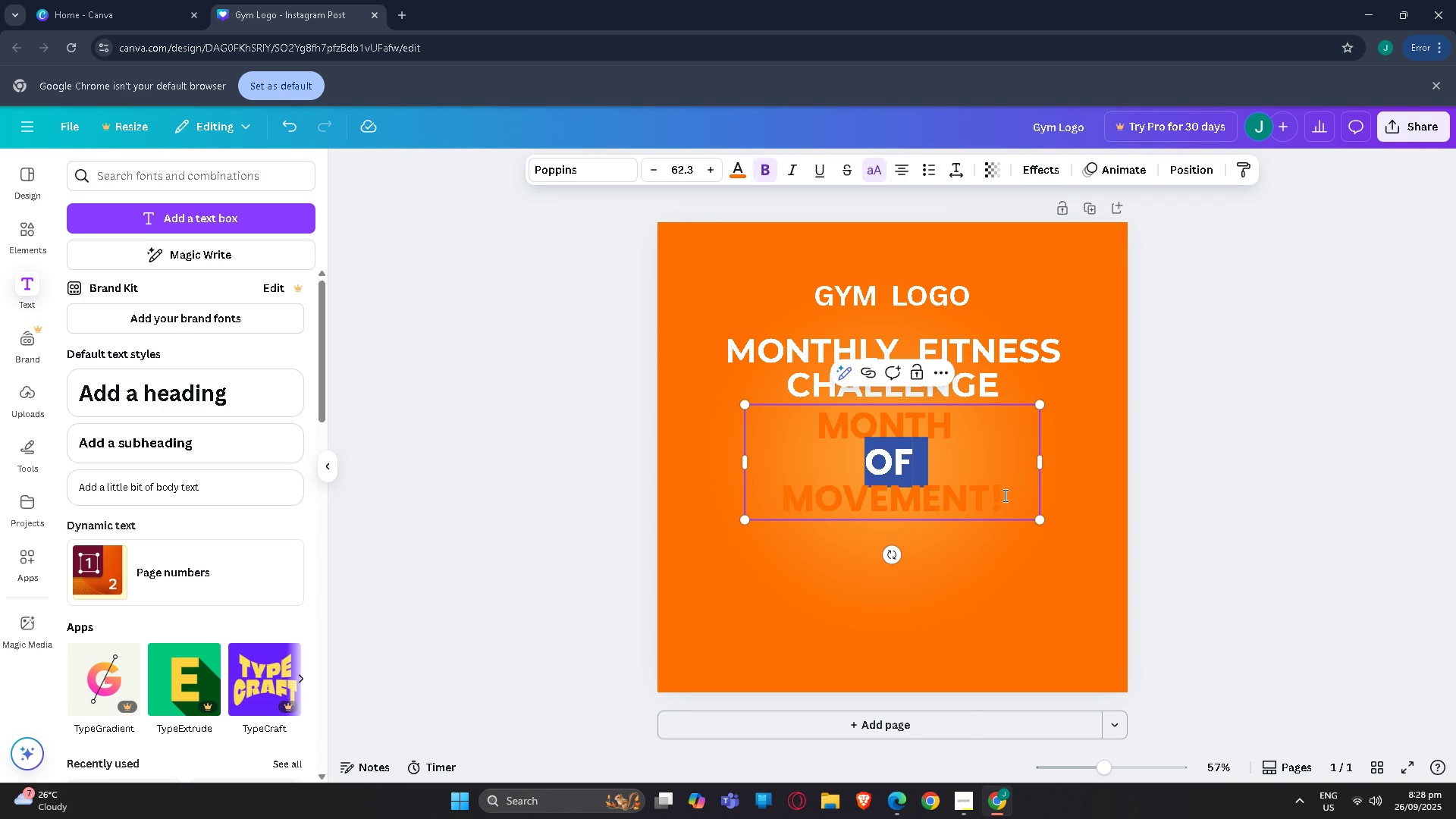 
left_click([1004, 495])